 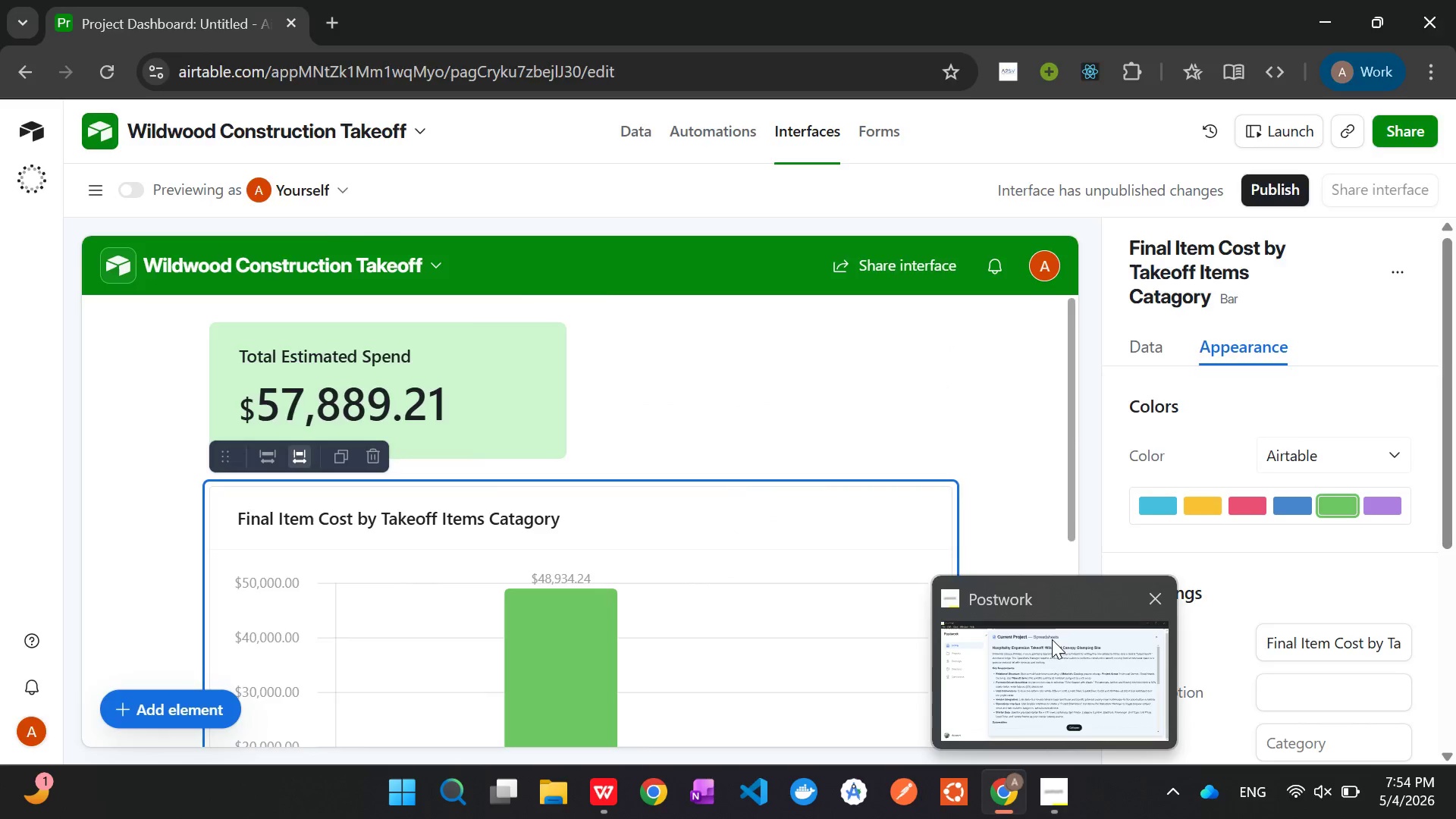 
mouse_move([626, 804])
 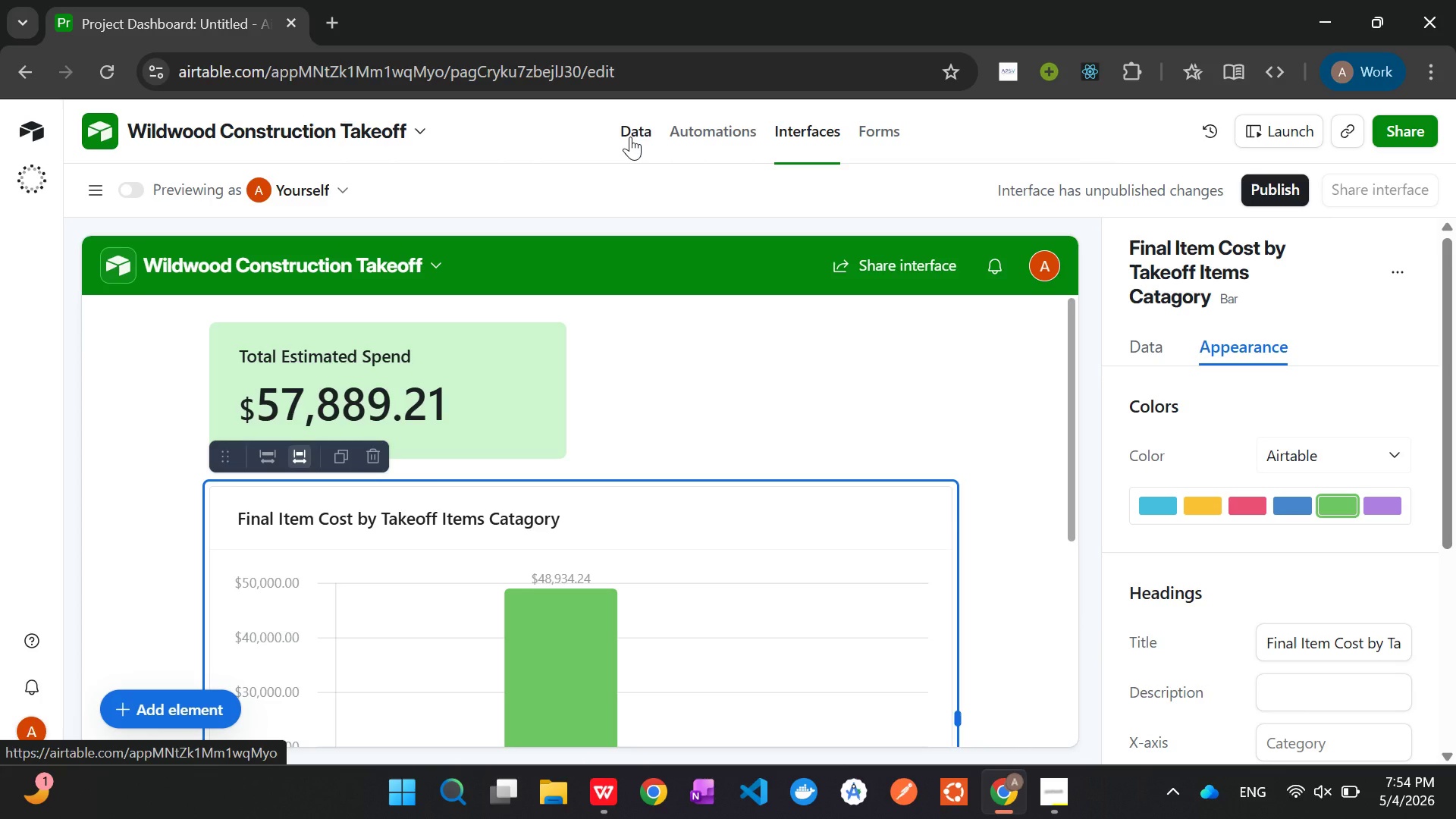 
left_click([630, 136])
 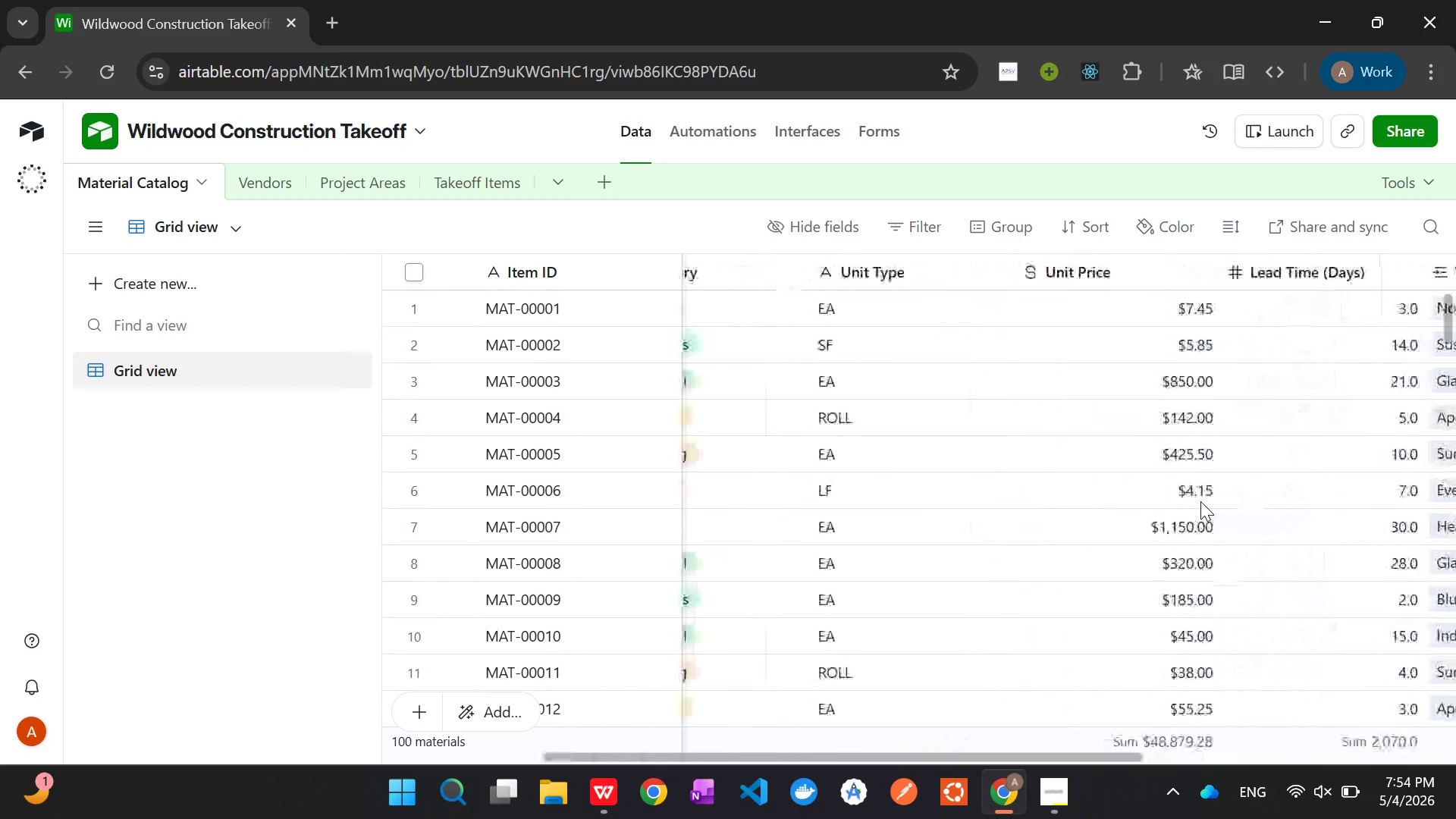 
wait(24.22)
 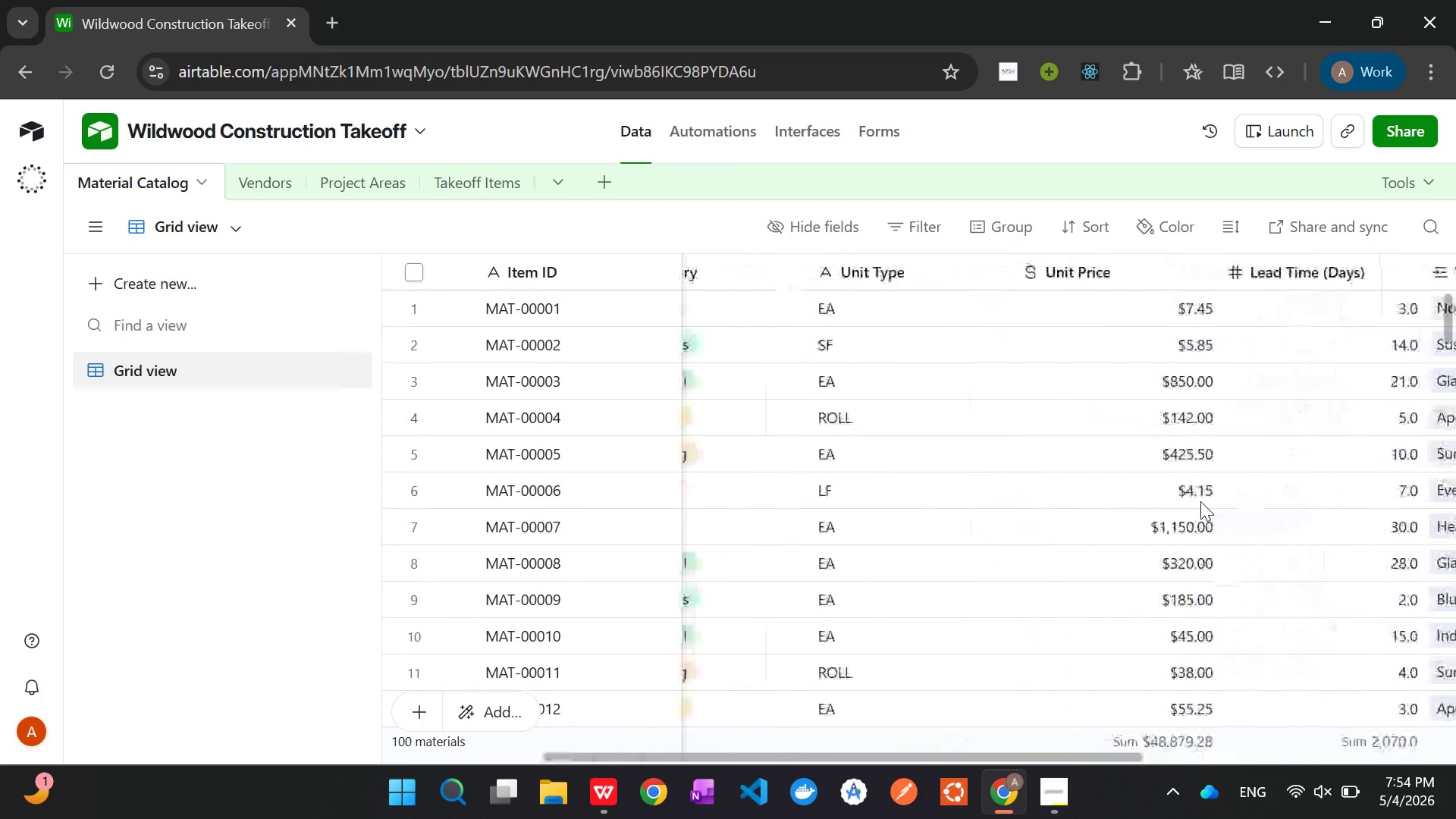 
left_click([282, 169])
 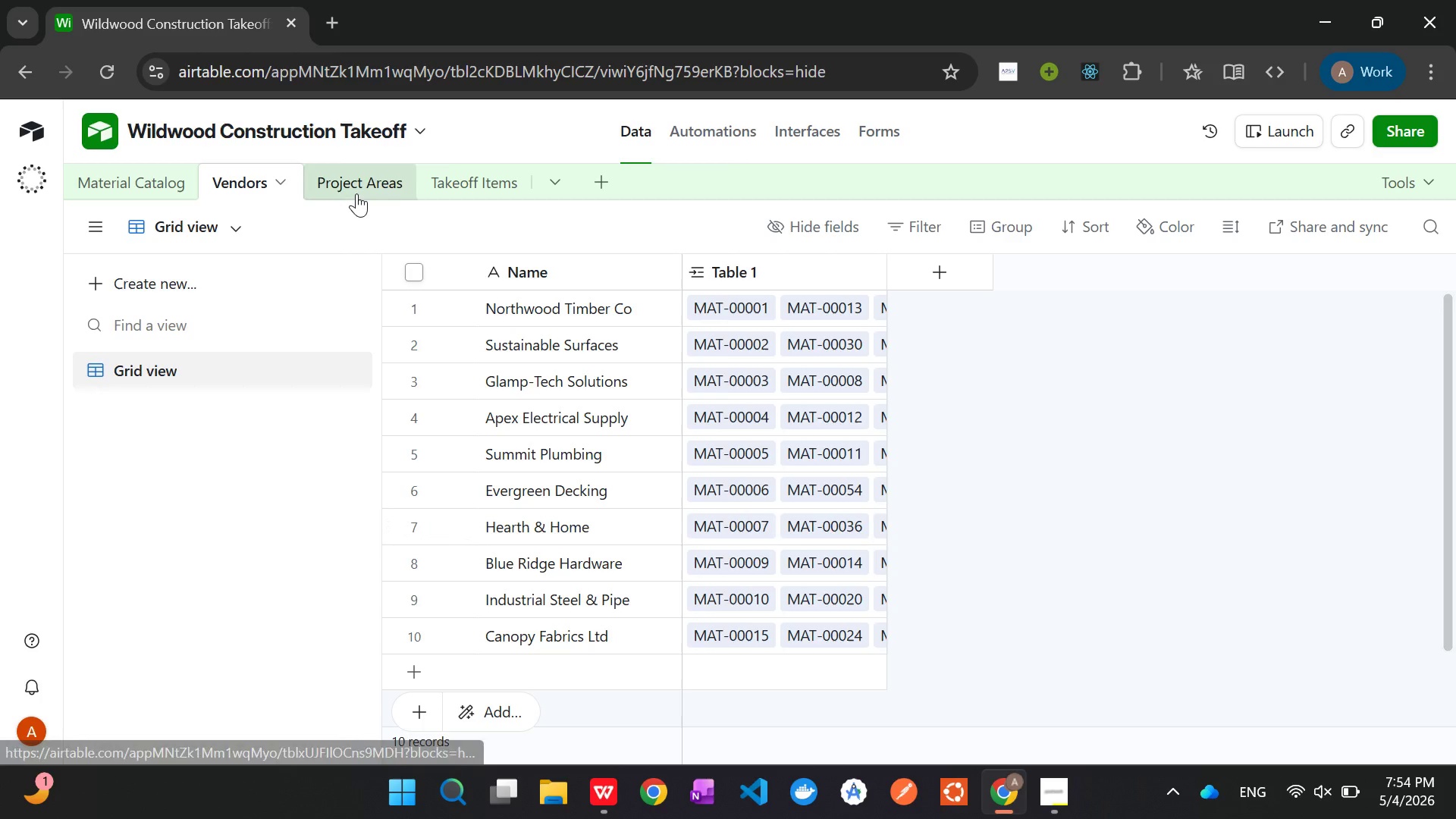 
left_click([356, 193])
 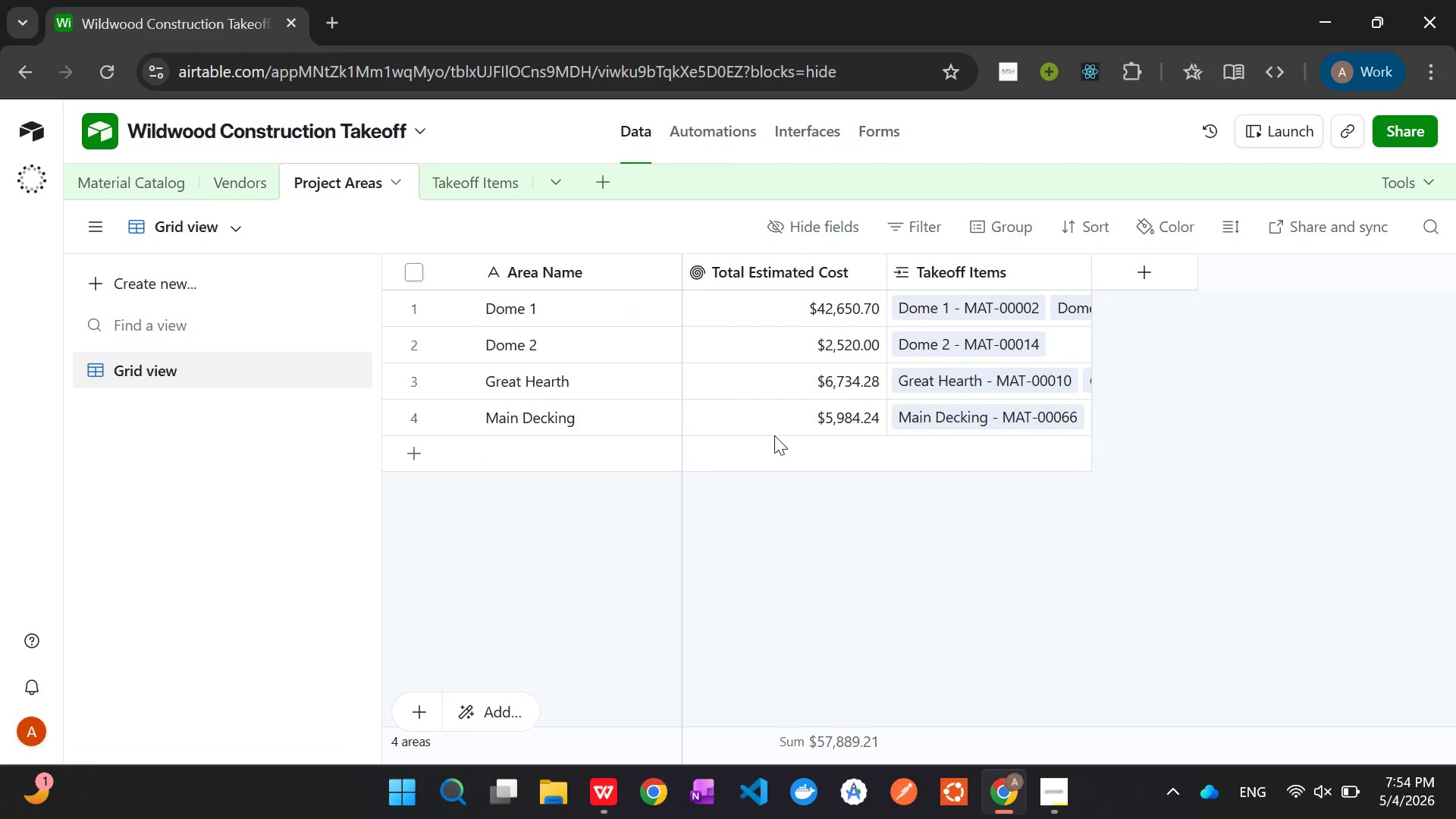 
wait(14.42)
 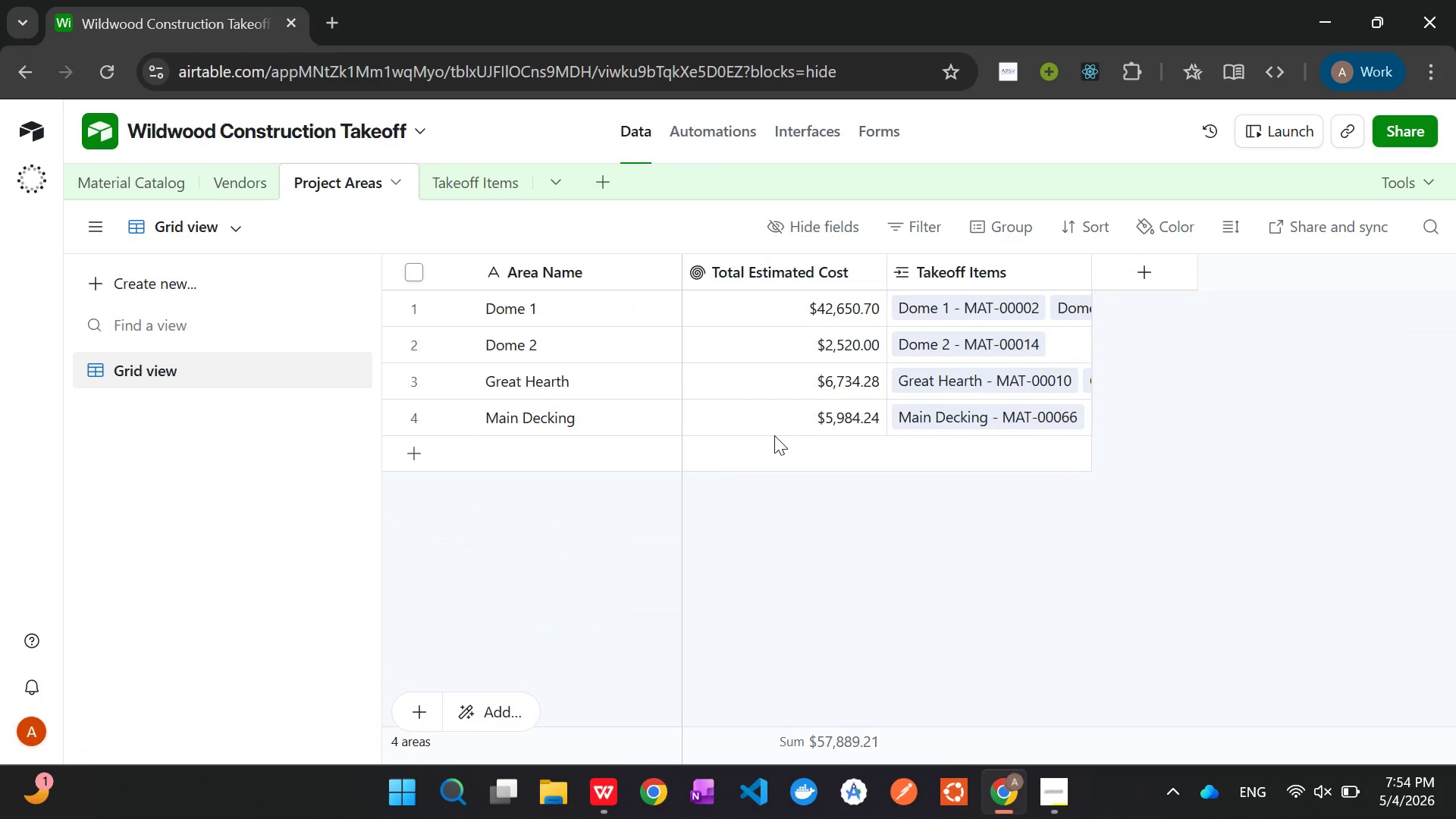 
left_click([833, 307])
 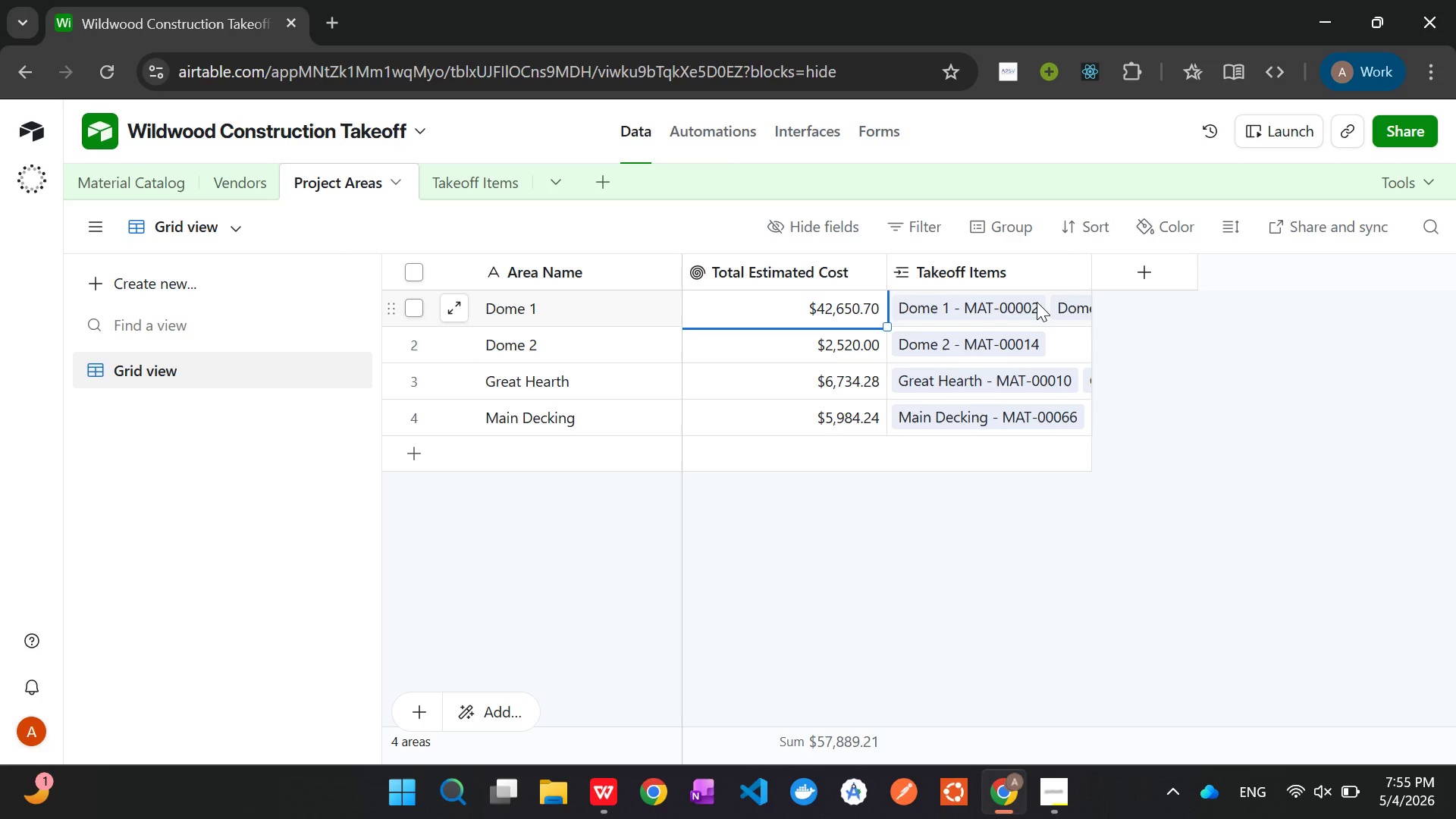 
left_click([1037, 302])
 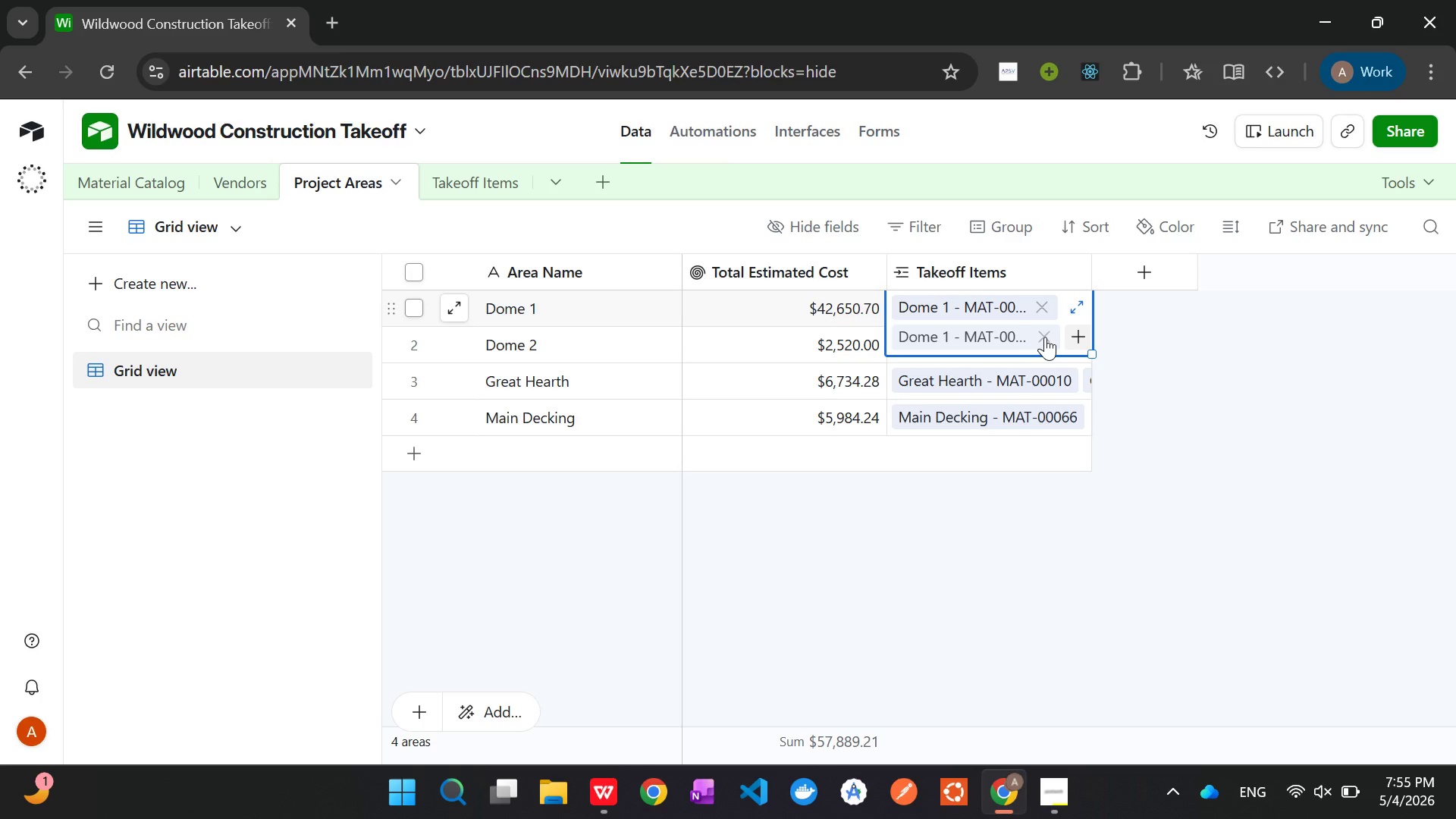 
left_click([1045, 337])
 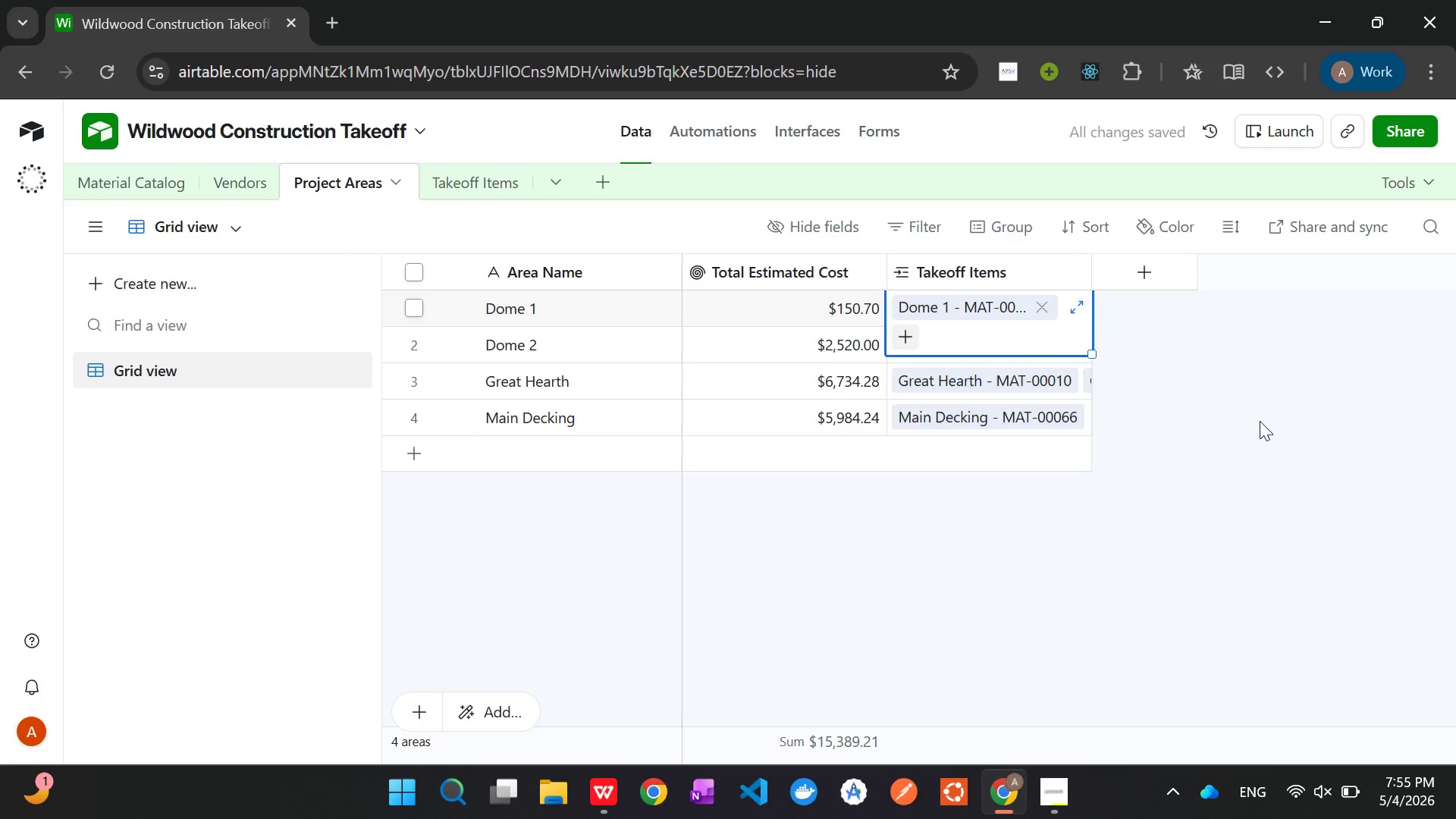 